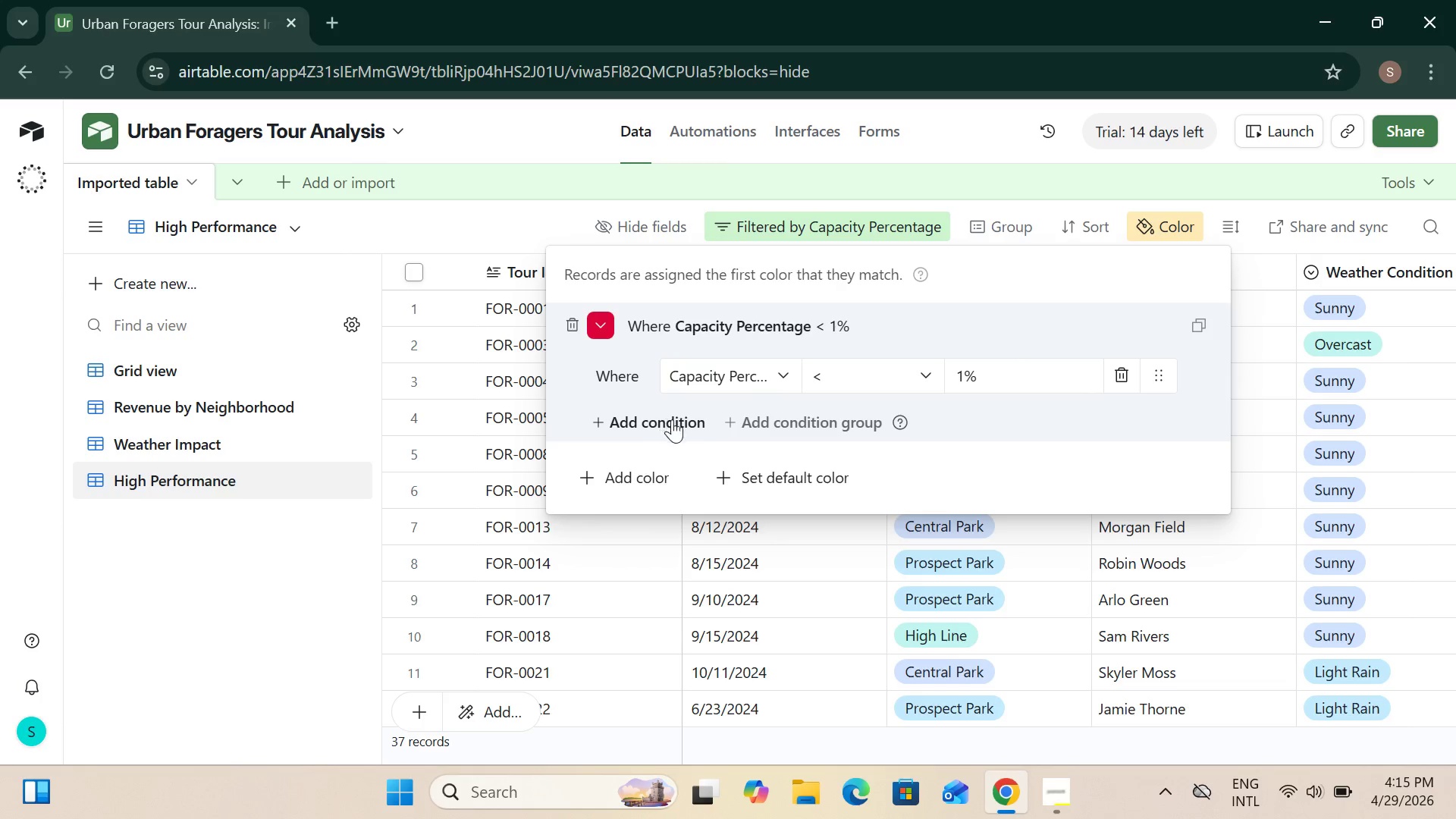 
wait(6.46)
 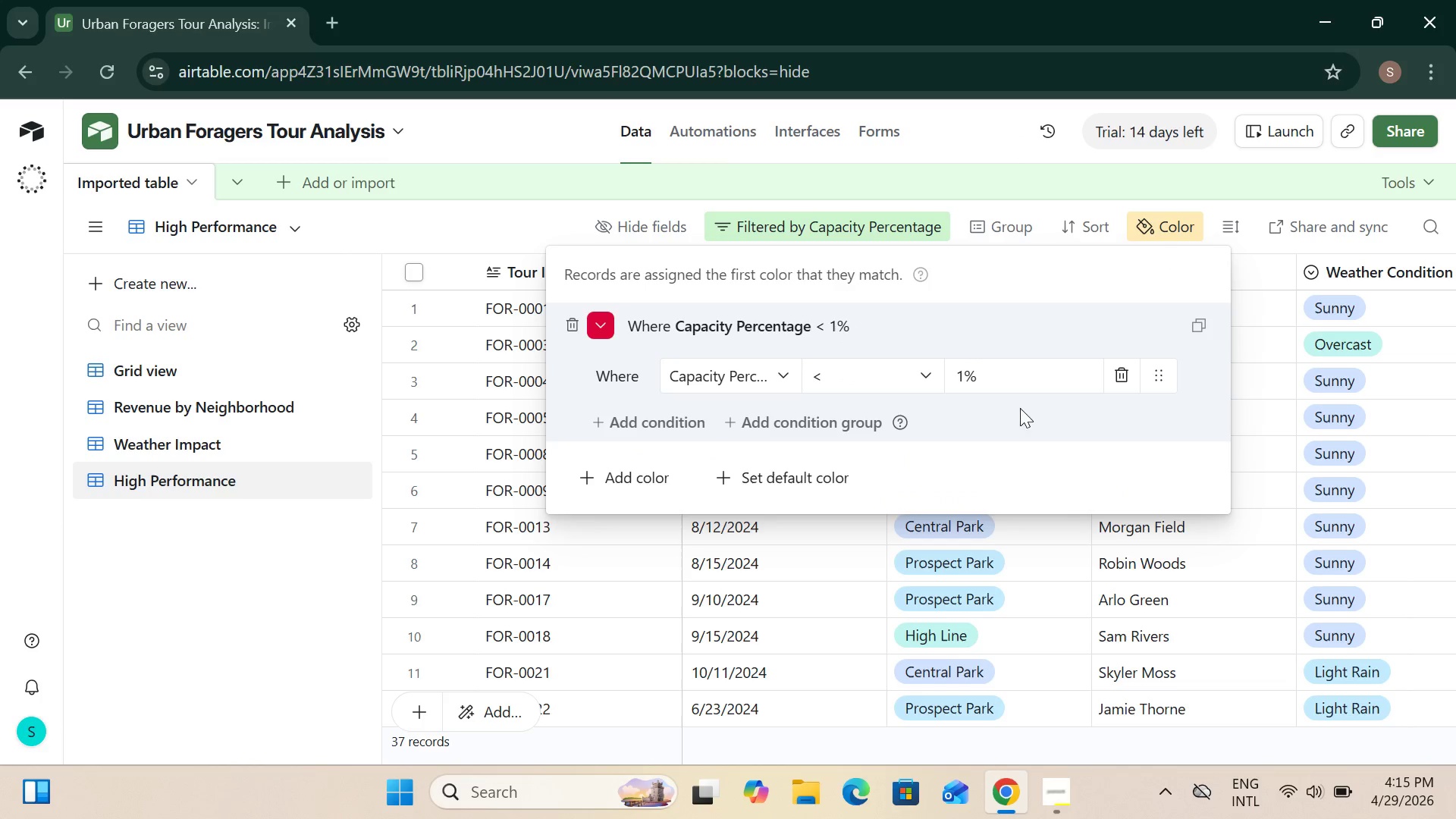 
scroll: coordinate [1043, 320], scroll_direction: up, amount: 4.0
 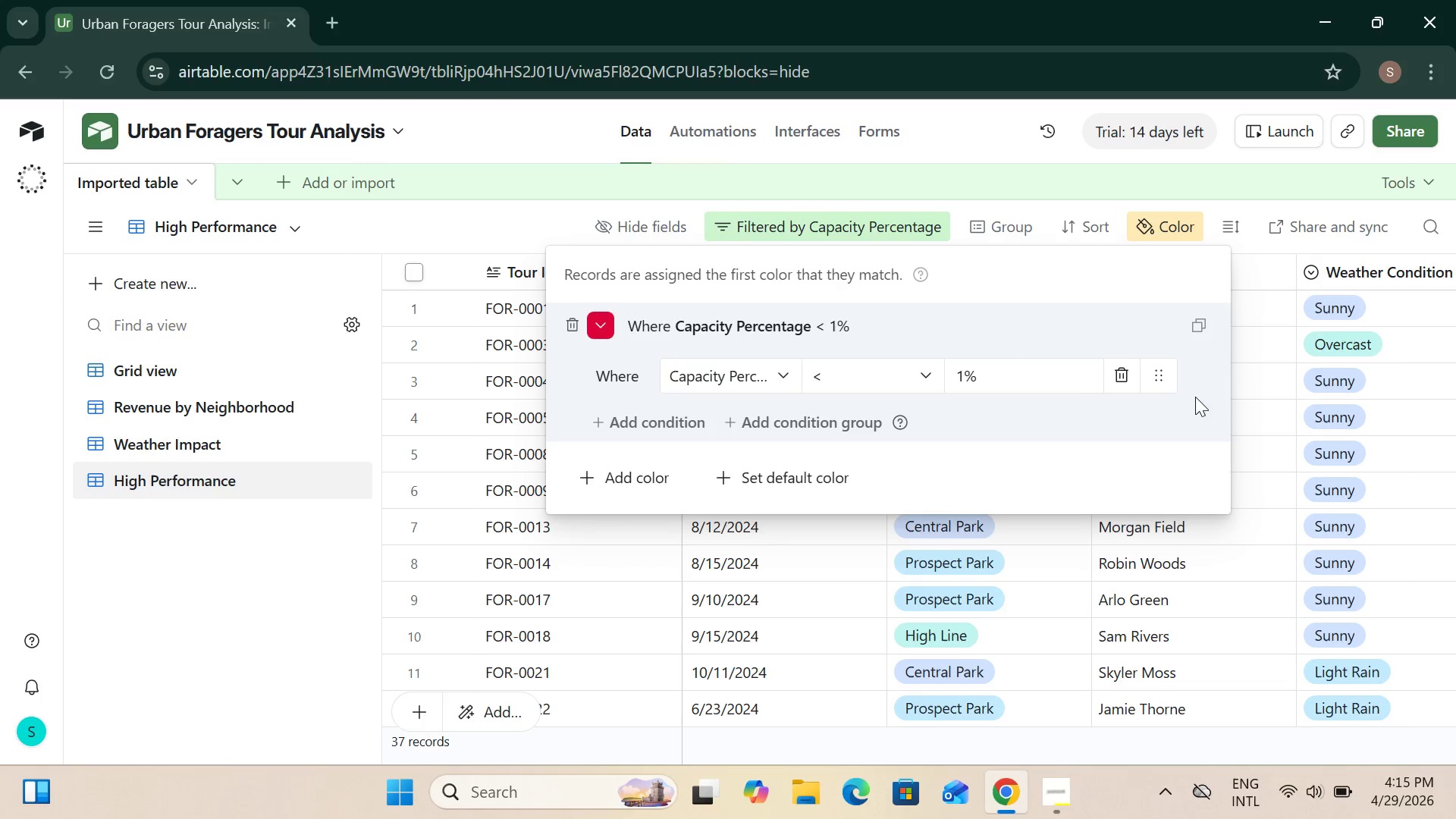 
wait(5.15)
 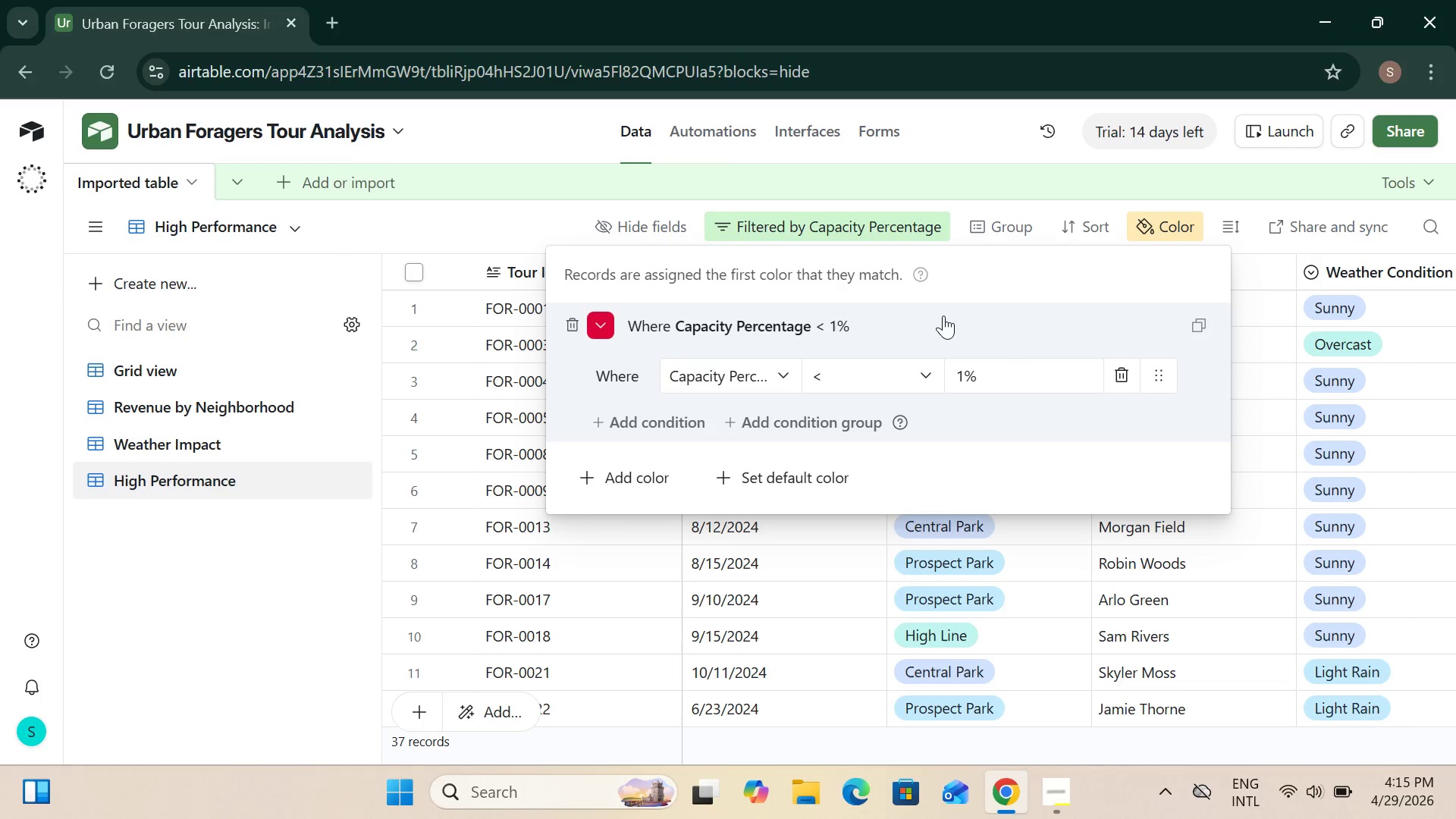 
left_click([1266, 373])
 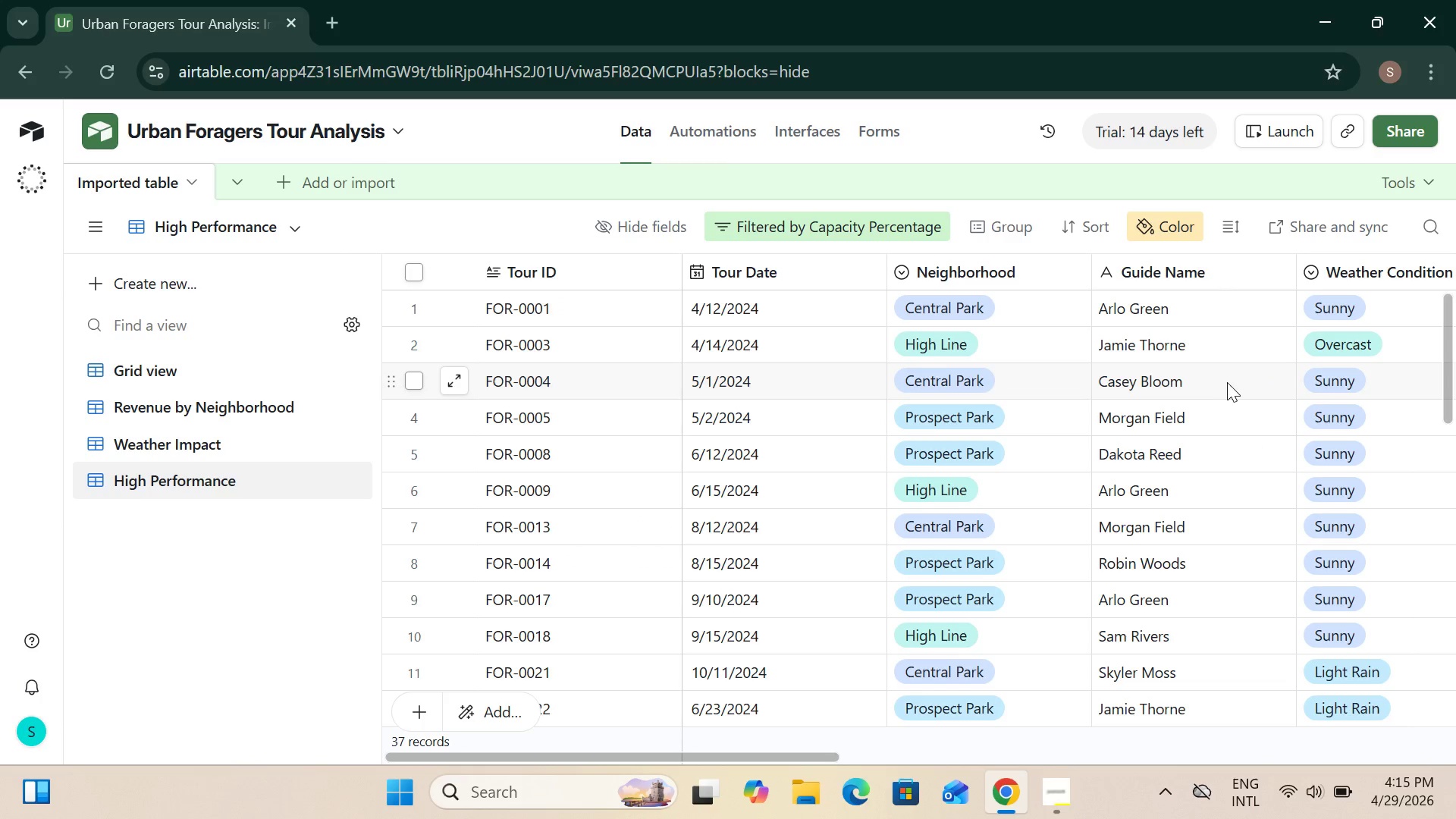 
scroll: coordinate [1219, 400], scroll_direction: up, amount: 3.0
 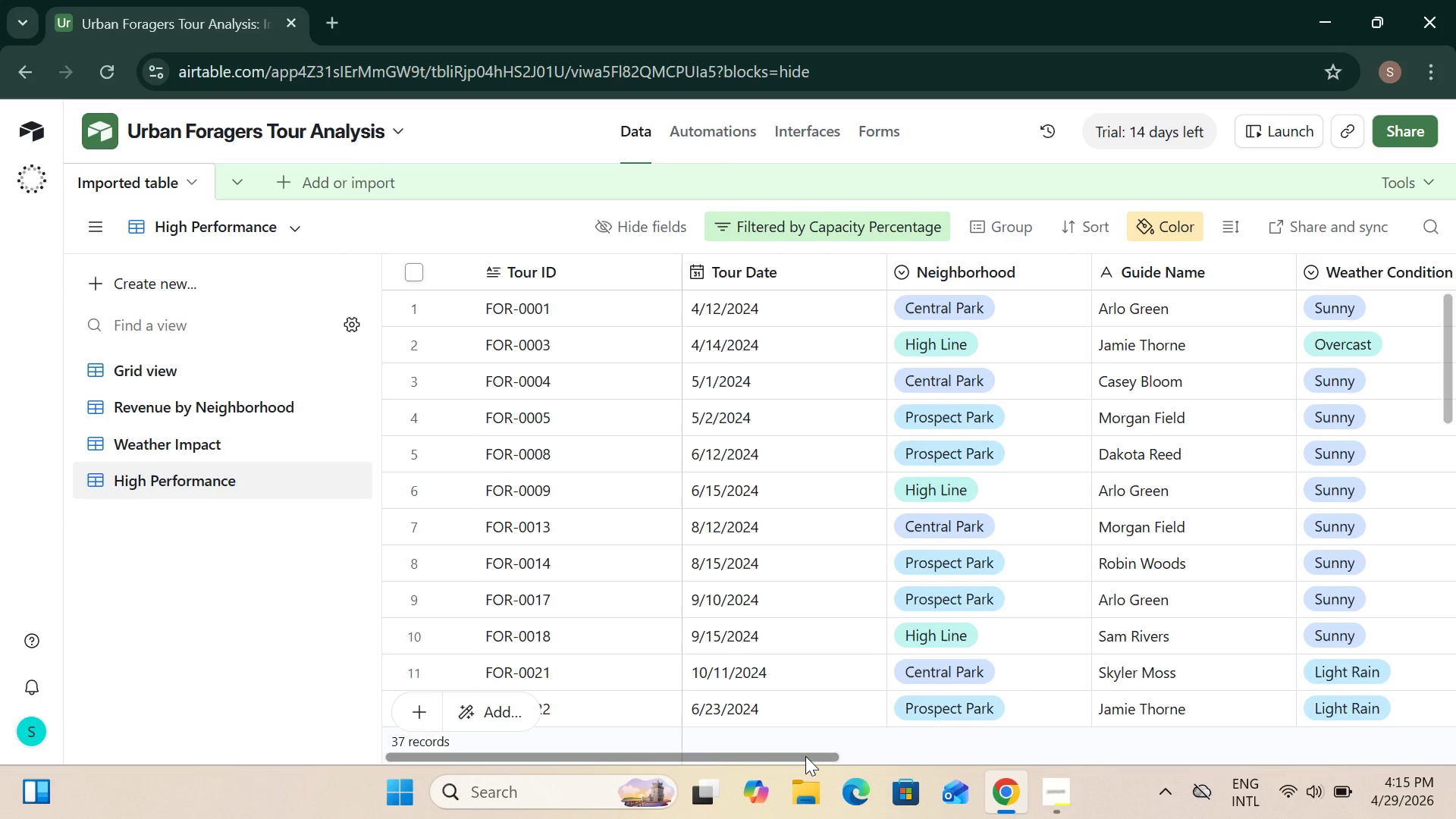 
left_click_drag(start_coordinate=[805, 756], to_coordinate=[1405, 797])
 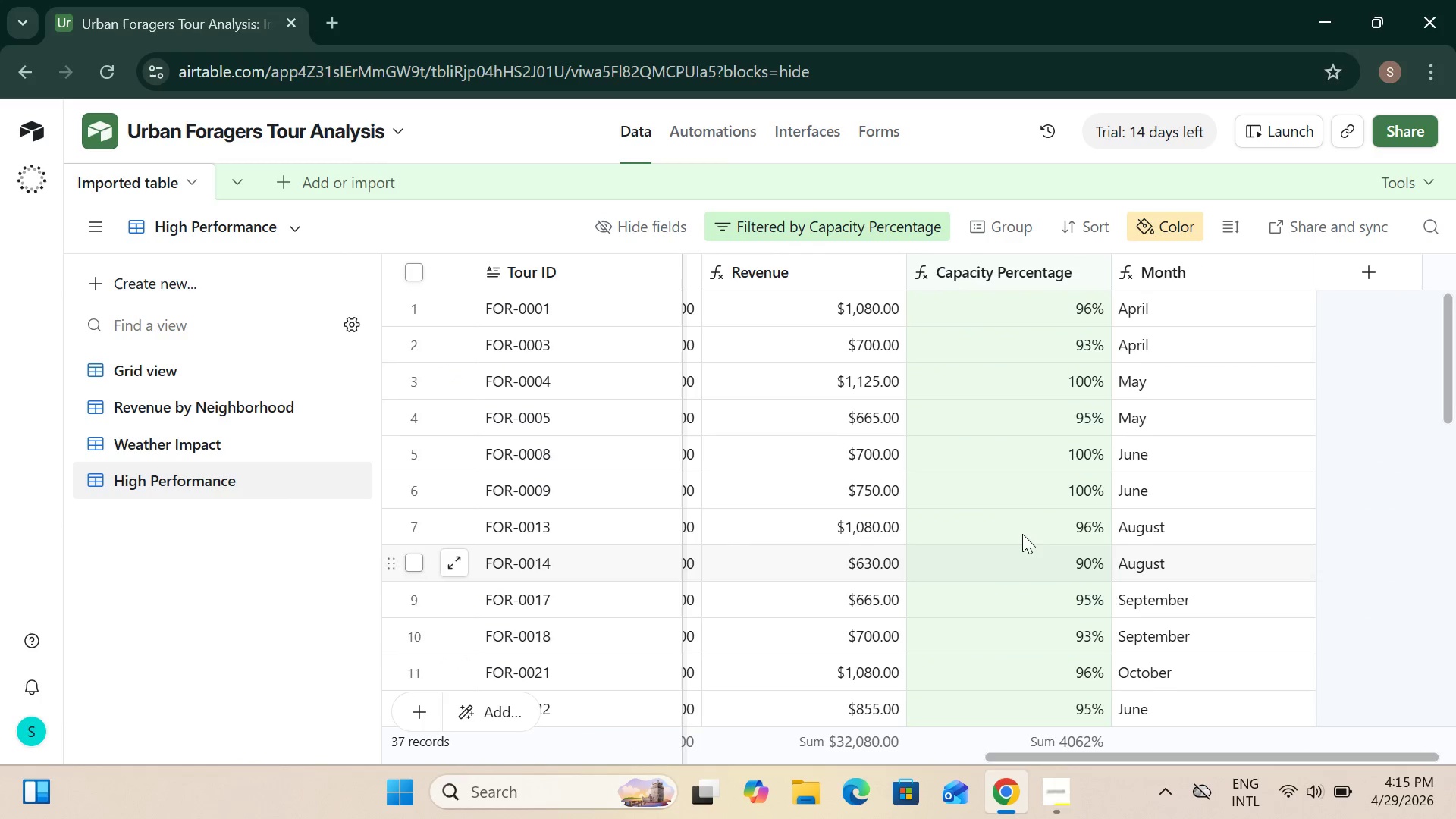 
scroll: coordinate [1054, 523], scroll_direction: up, amount: 15.0
 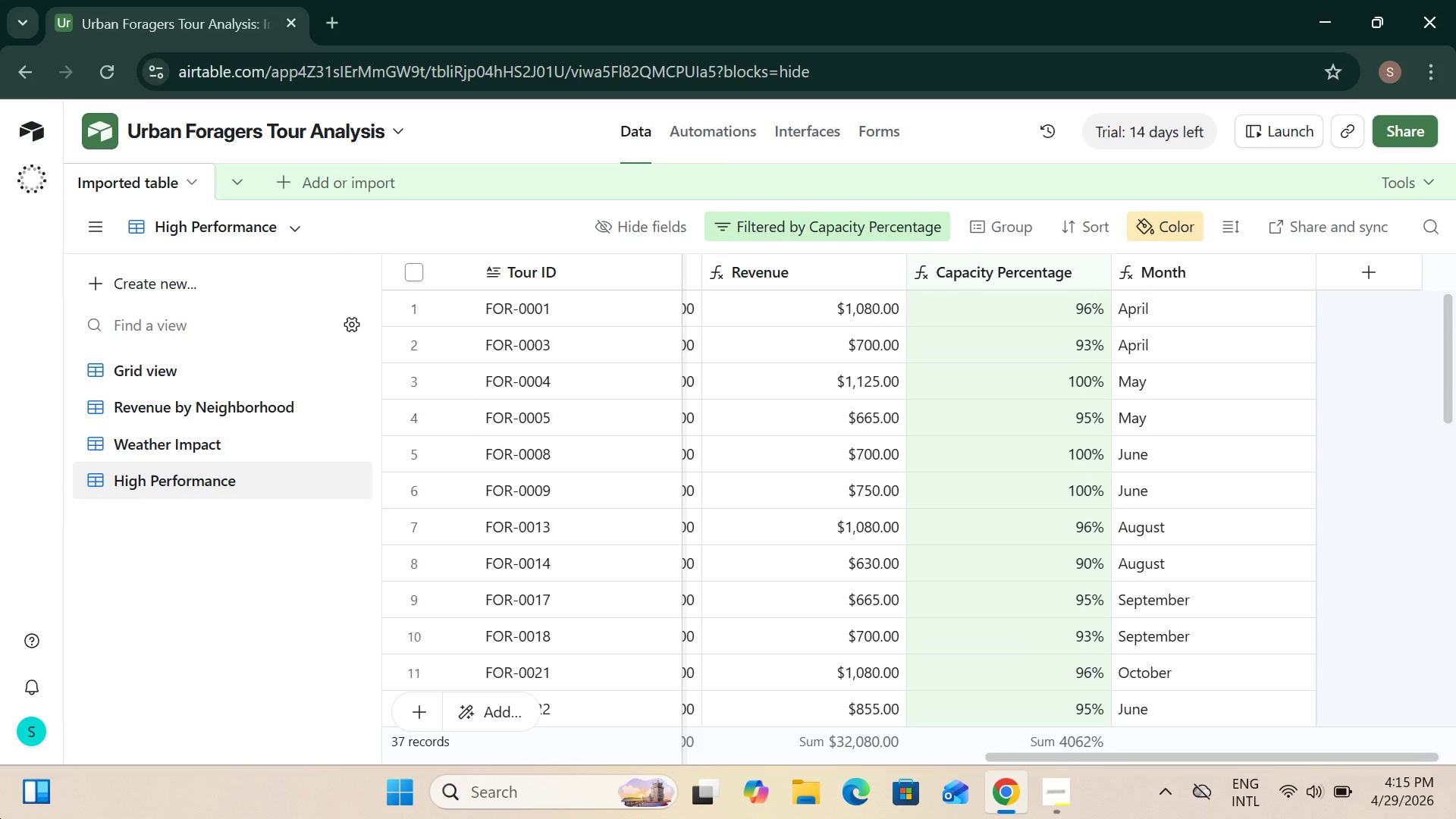 
wait(8.31)
 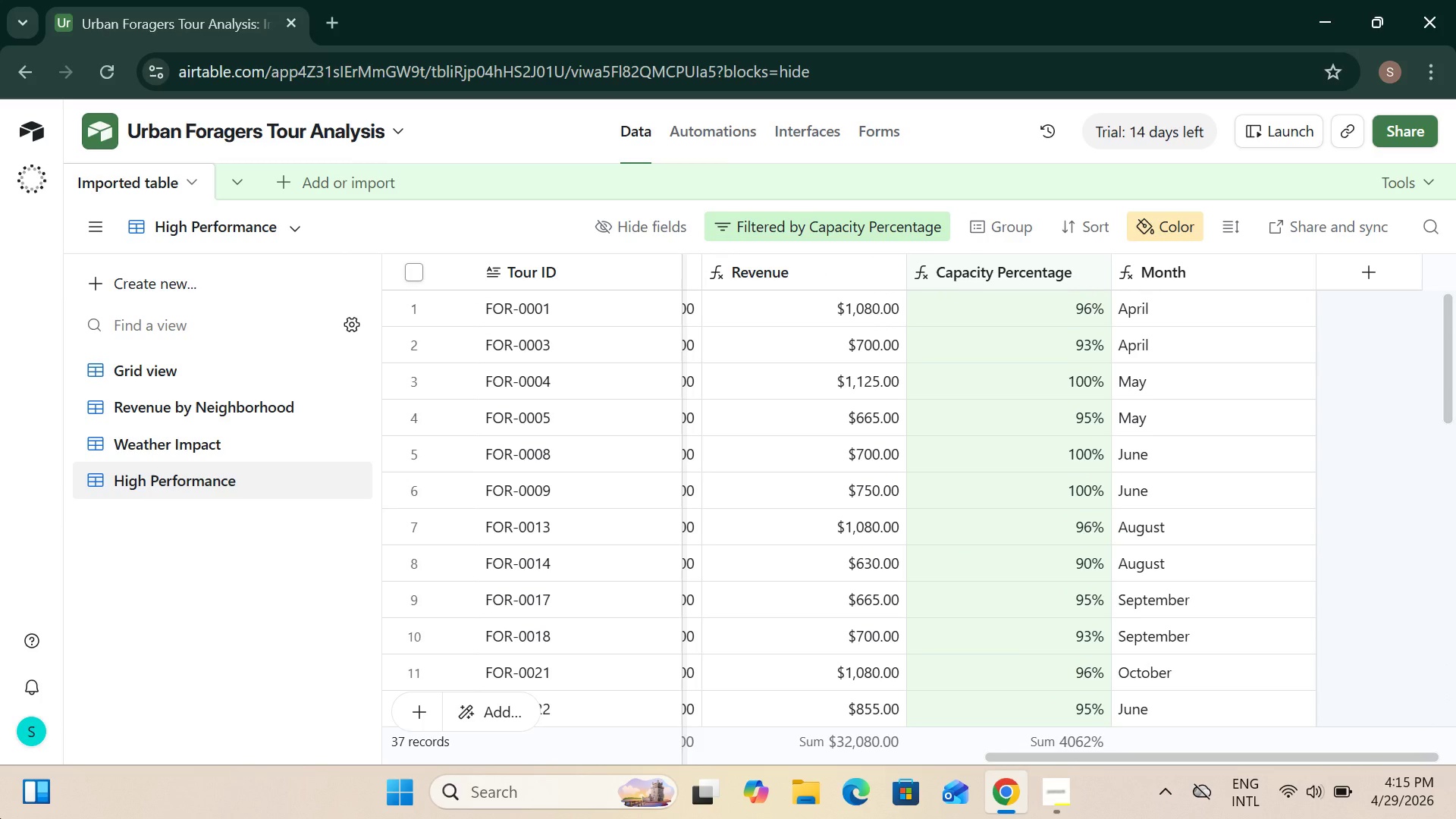 
scroll: coordinate [1049, 666], scroll_direction: up, amount: 3.0
 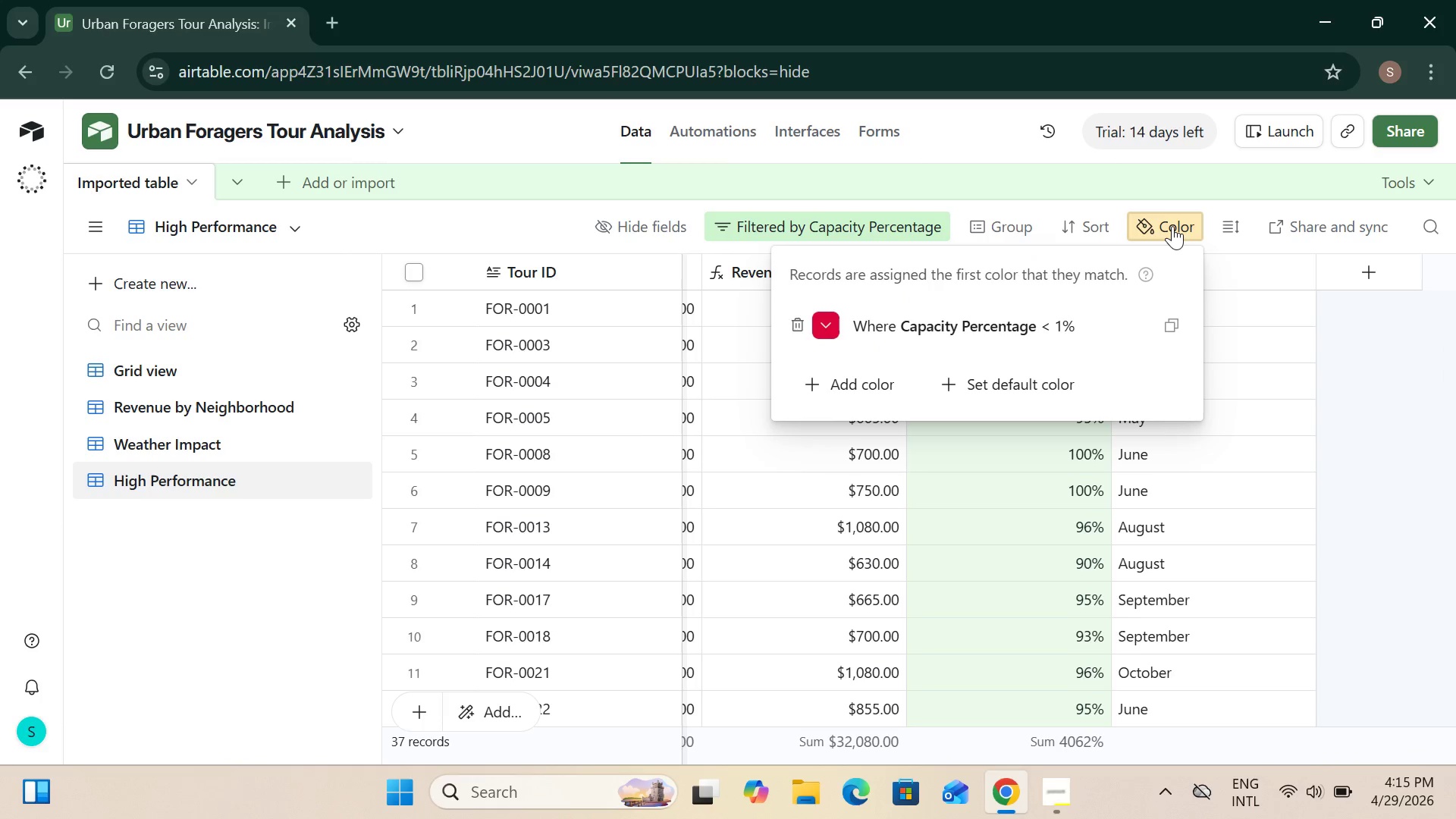 
mouse_move([963, 331])
 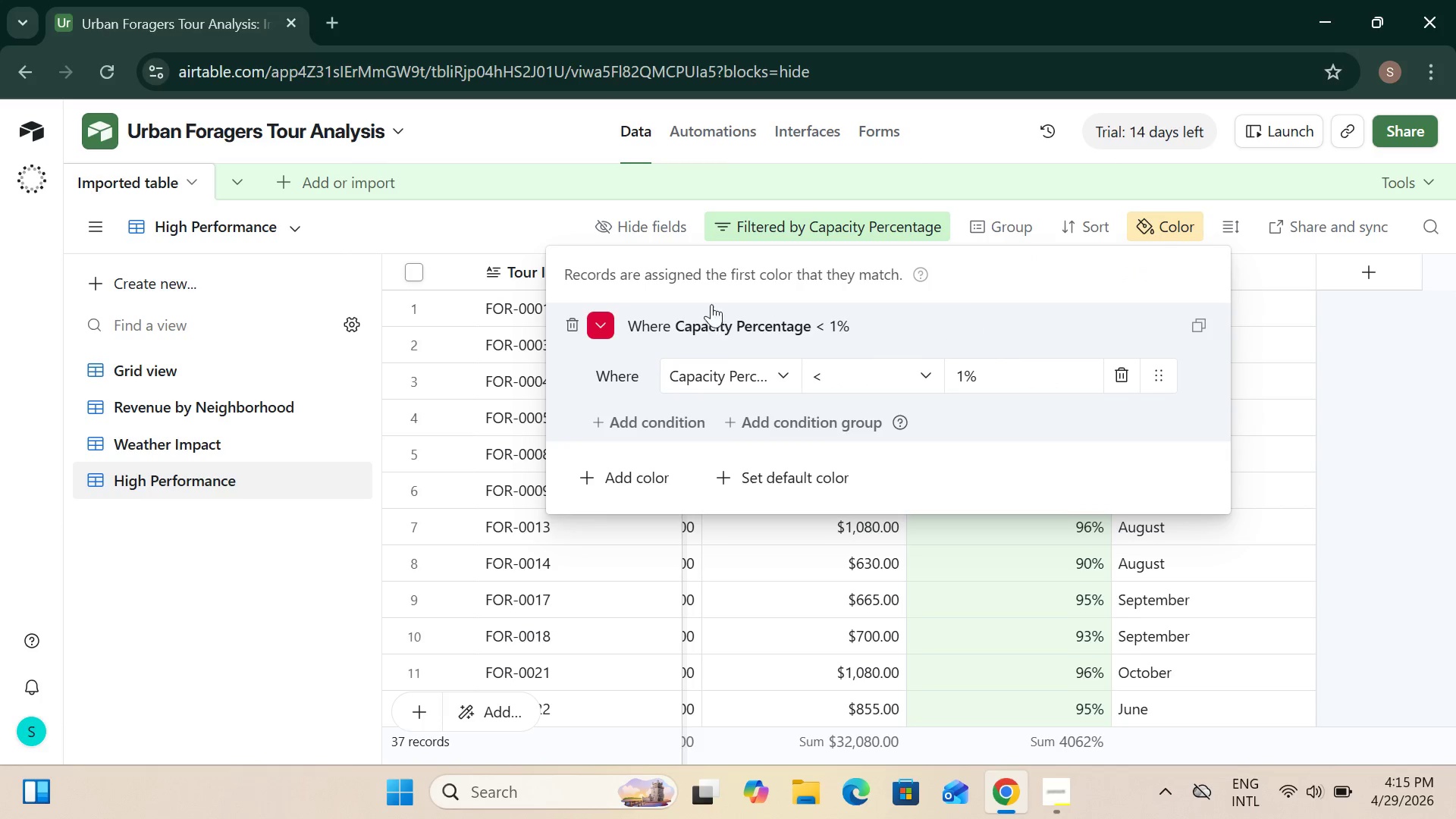 
scroll: coordinate [714, 289], scroll_direction: up, amount: 3.0
 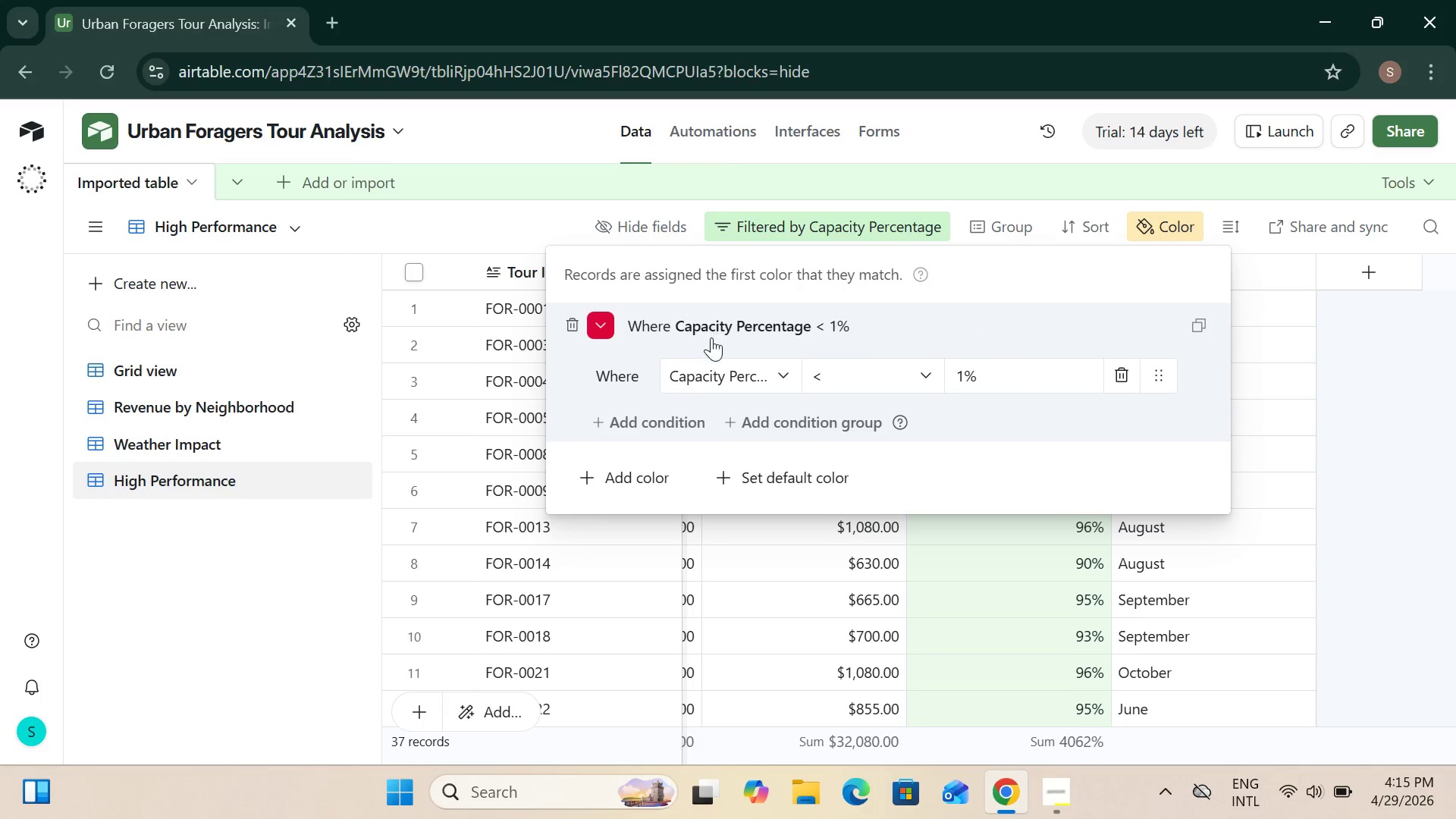 
scroll: coordinate [700, 426], scroll_direction: down, amount: 2.0
 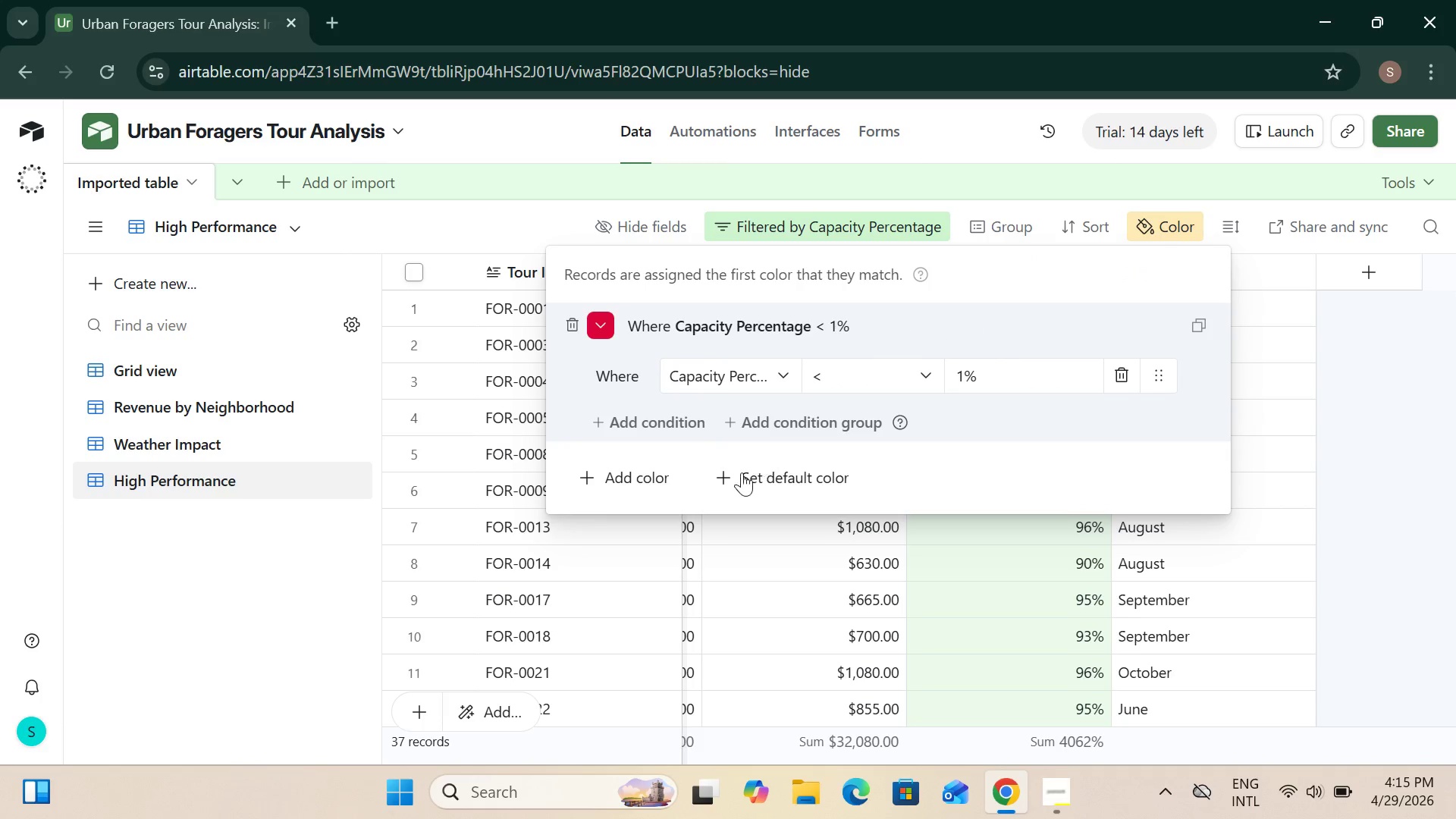 
left_click([766, 482])
 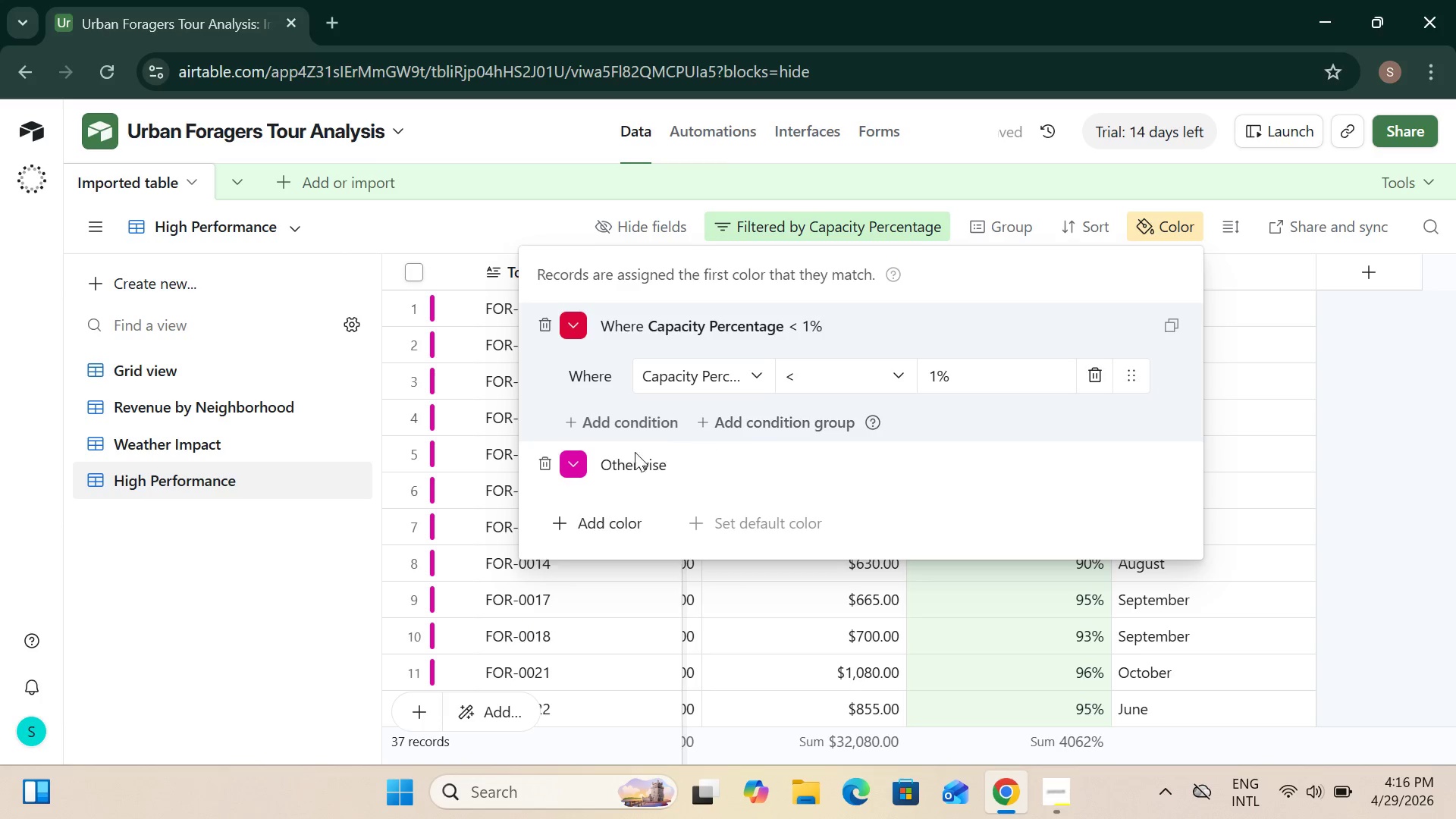 
wait(6.36)
 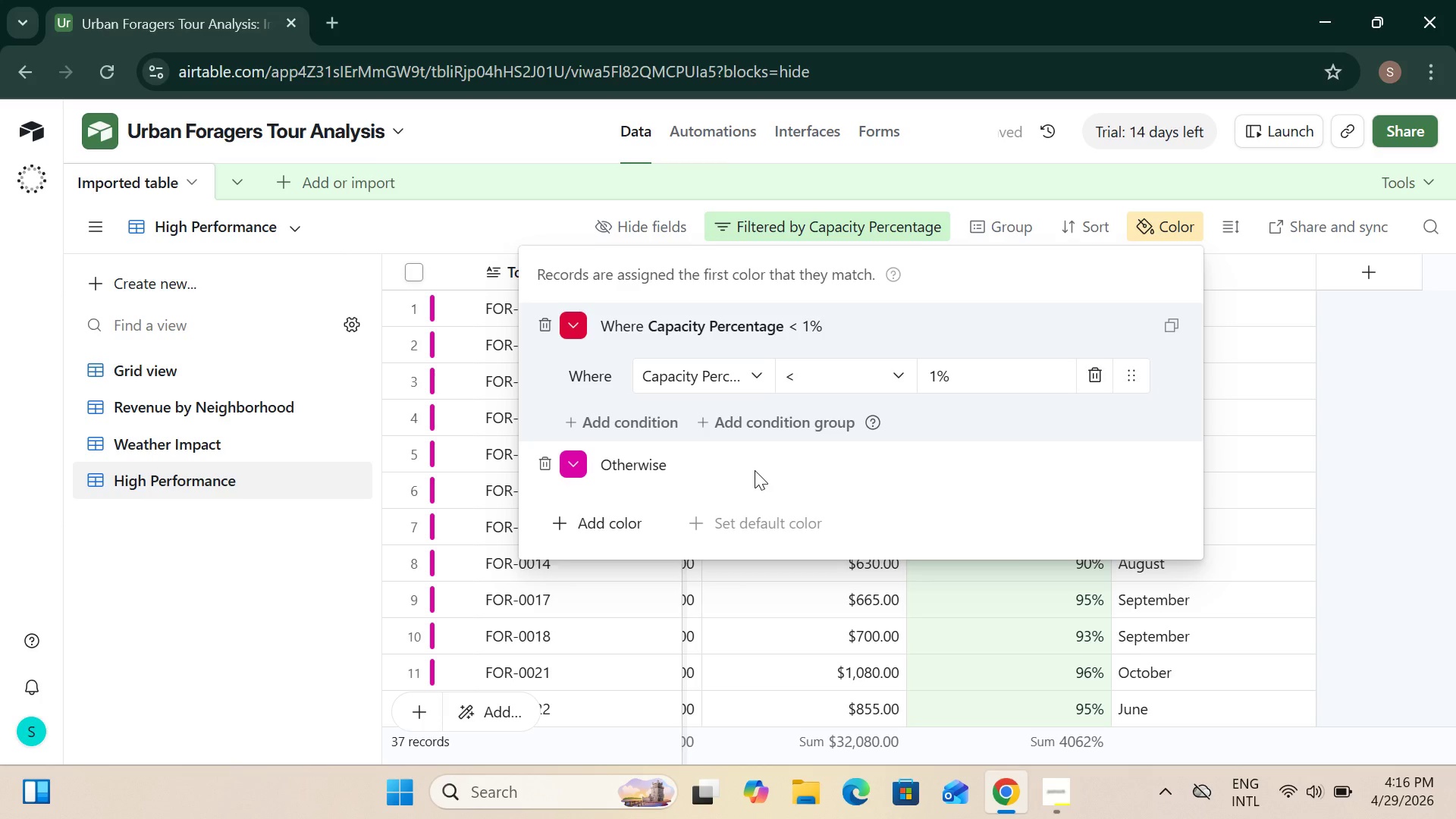 
left_click([575, 459])
 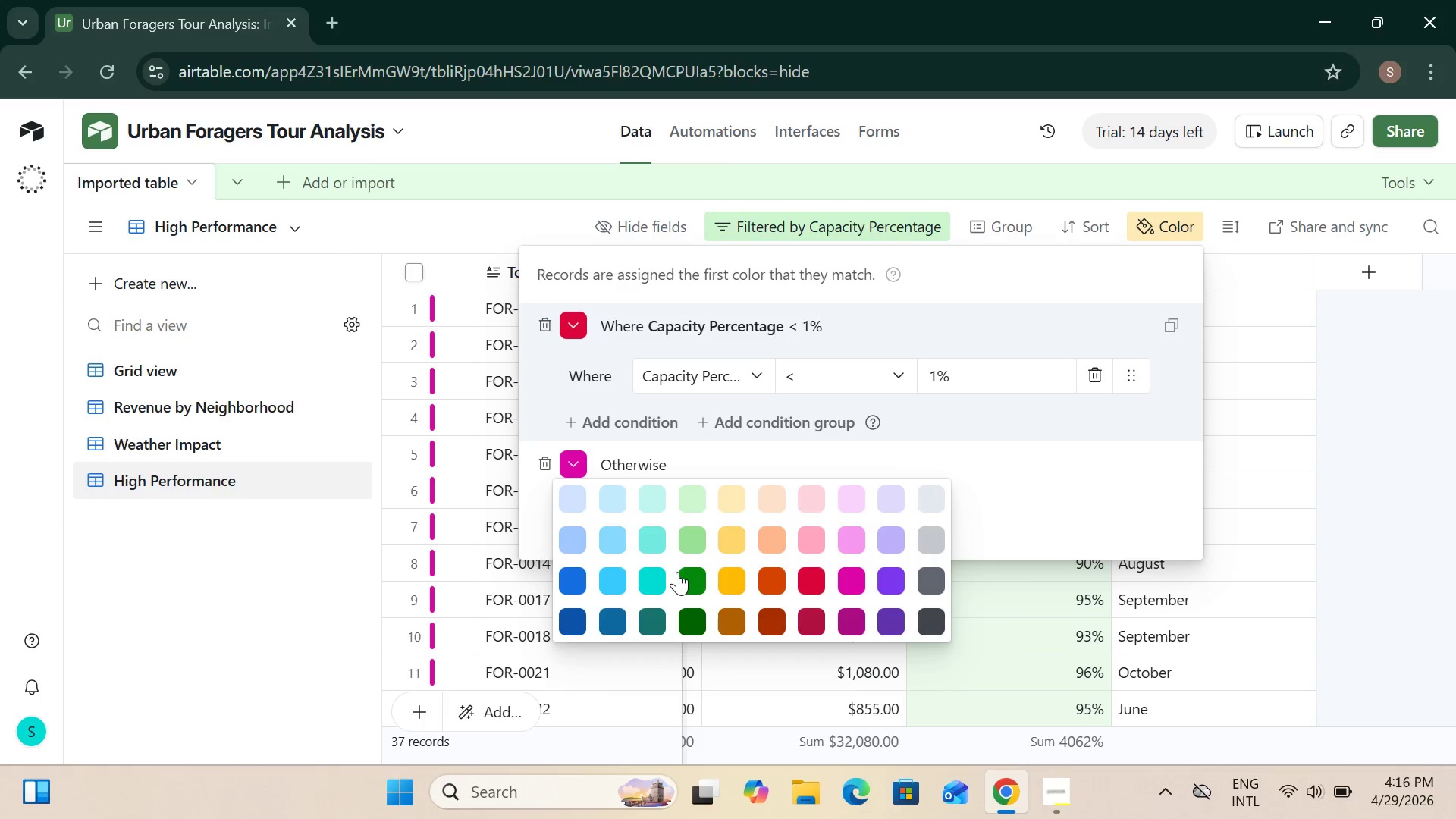 
wait(5.23)
 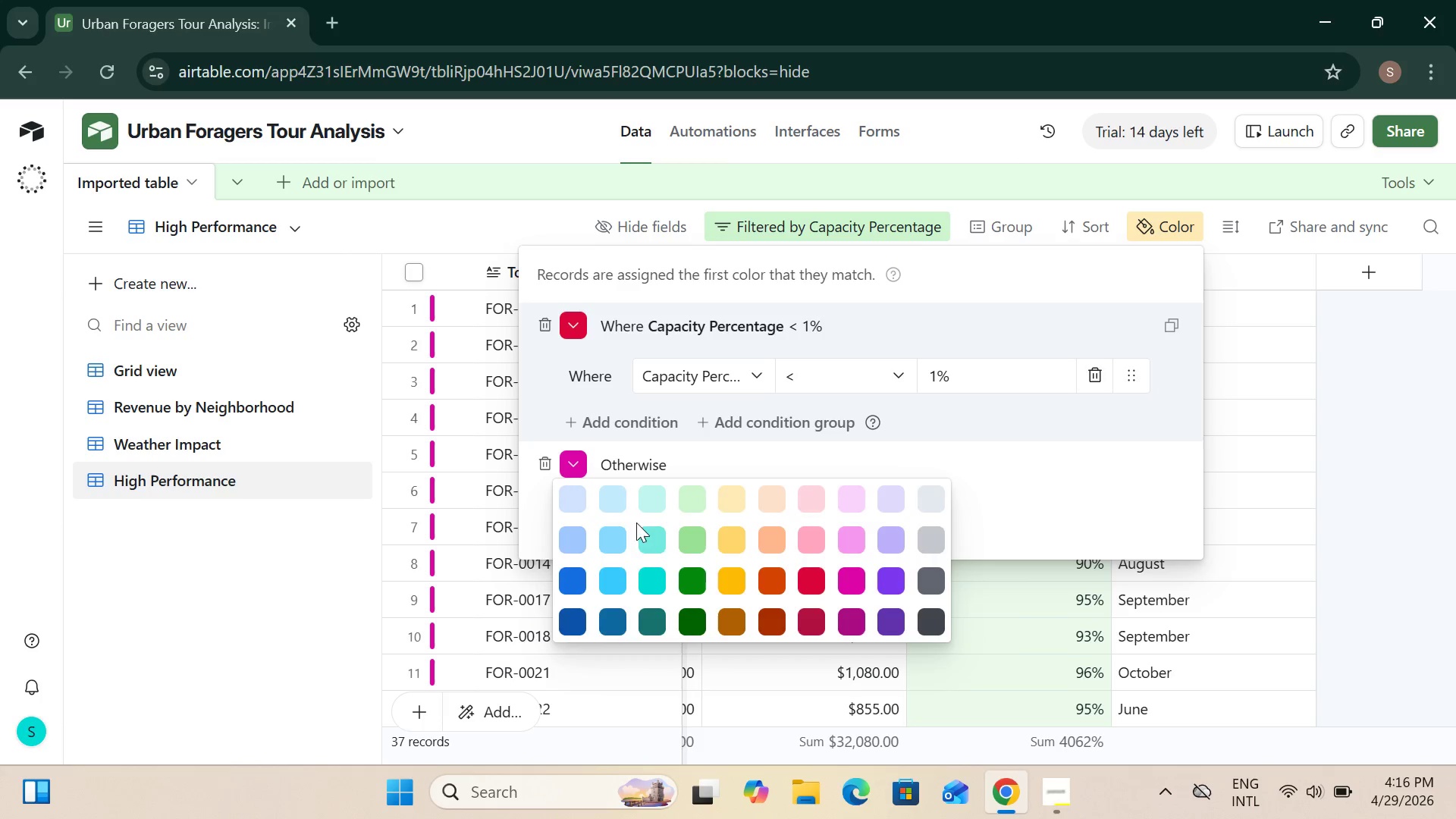 
left_click([692, 618])
 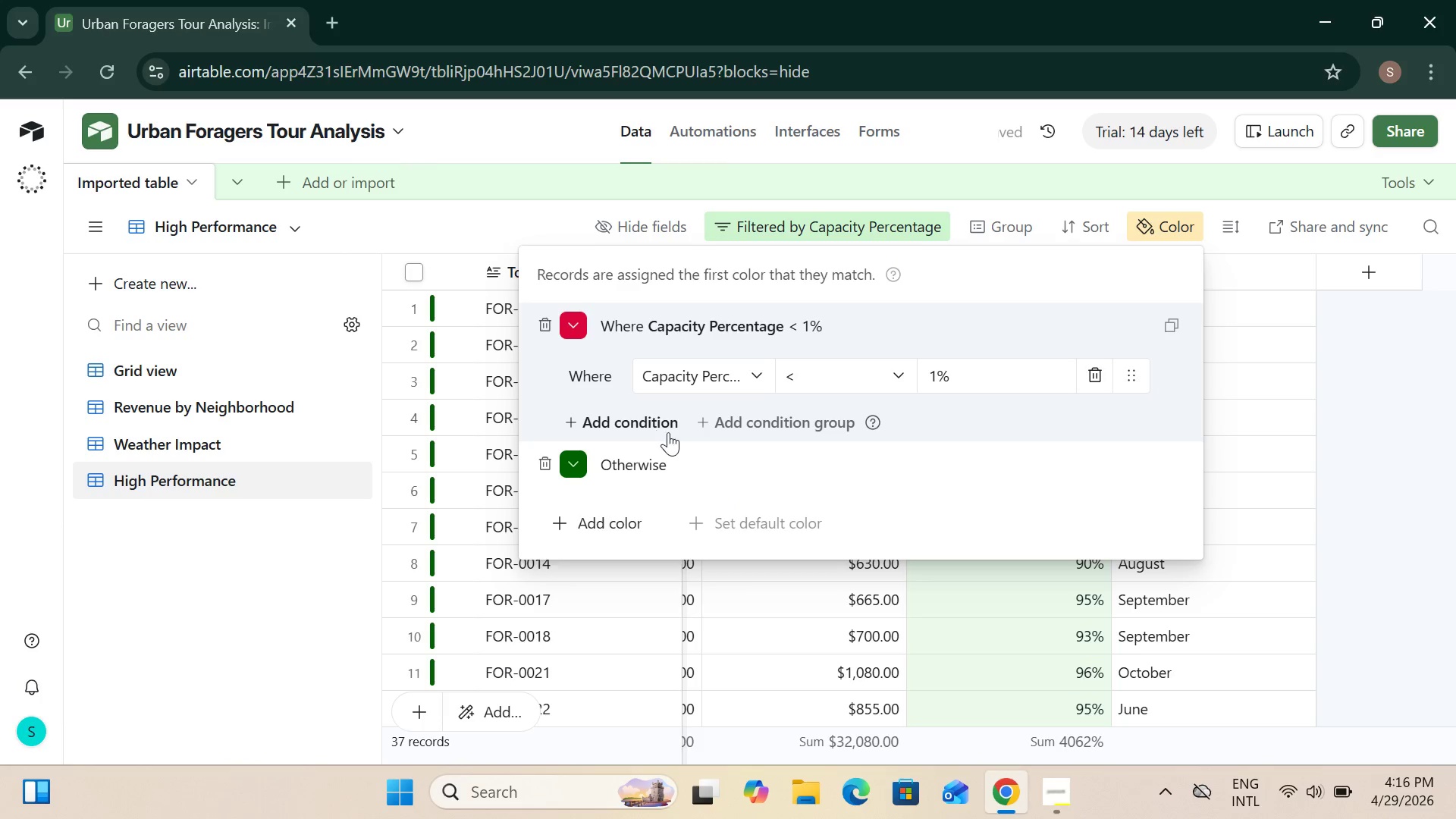 
left_click([1132, 450])
 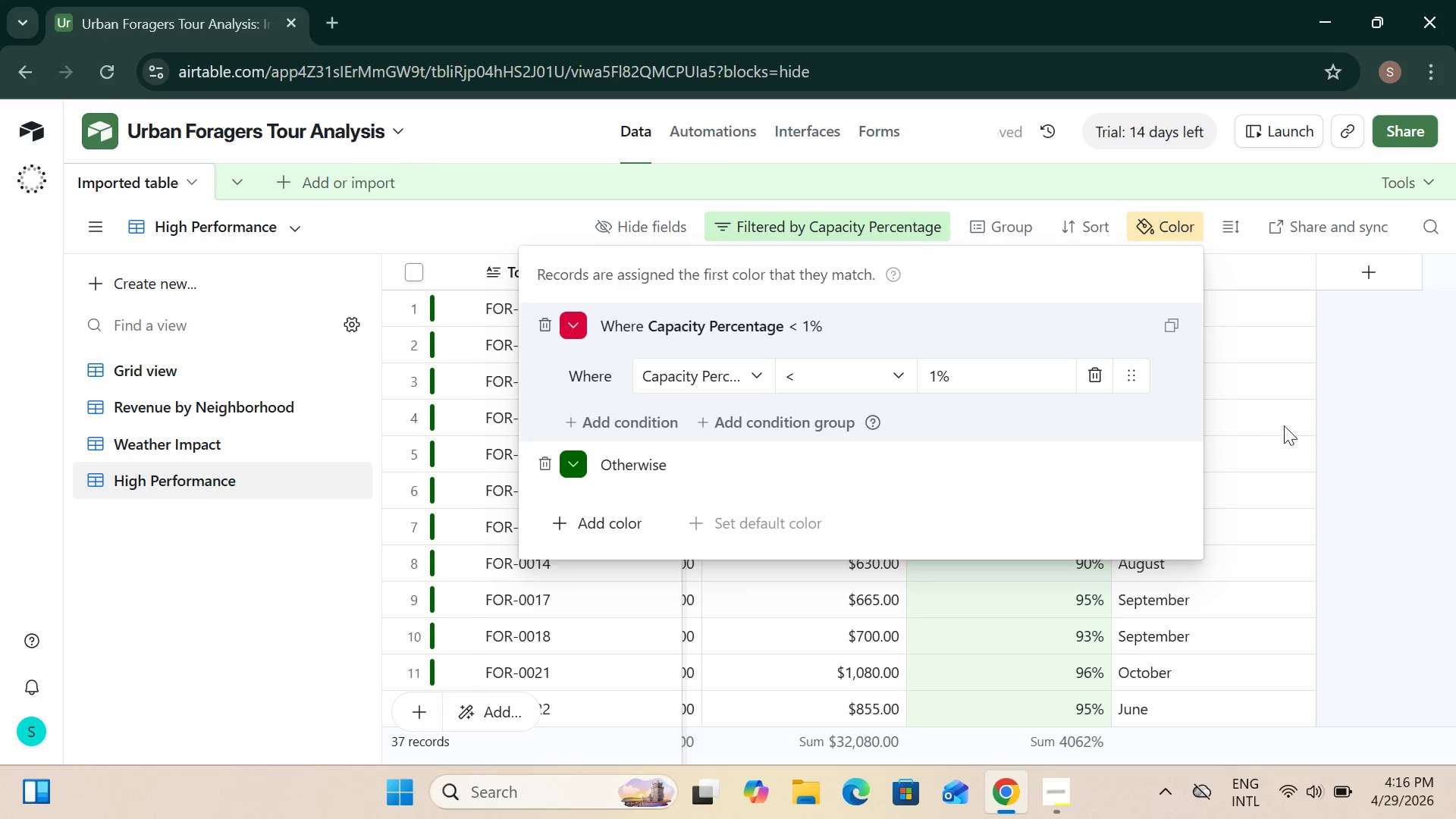 
left_click([1285, 423])
 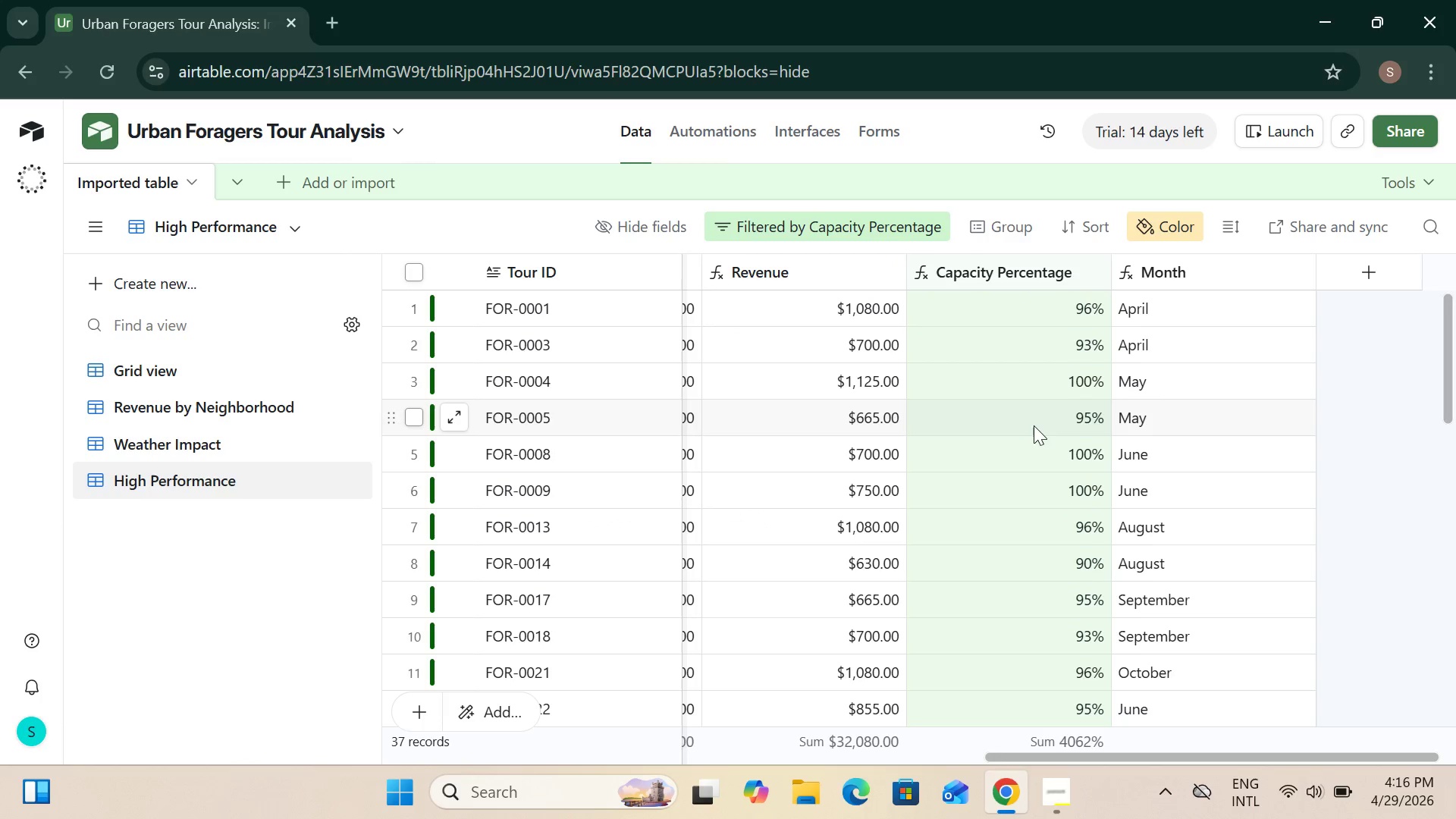 
scroll: coordinate [1029, 405], scroll_direction: down, amount: 1.0
 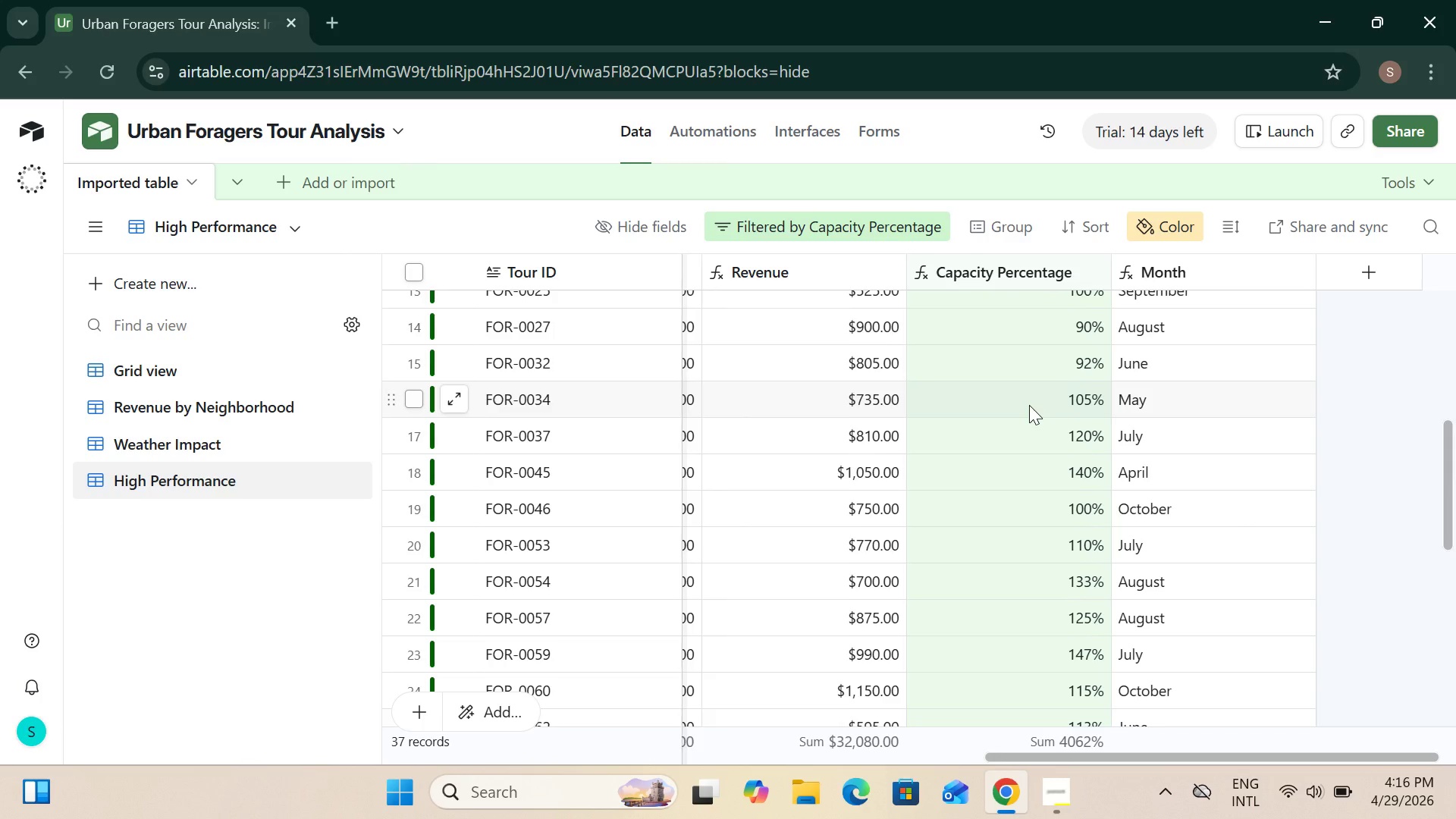 
scroll: coordinate [1040, 405], scroll_direction: up, amount: 13.0
 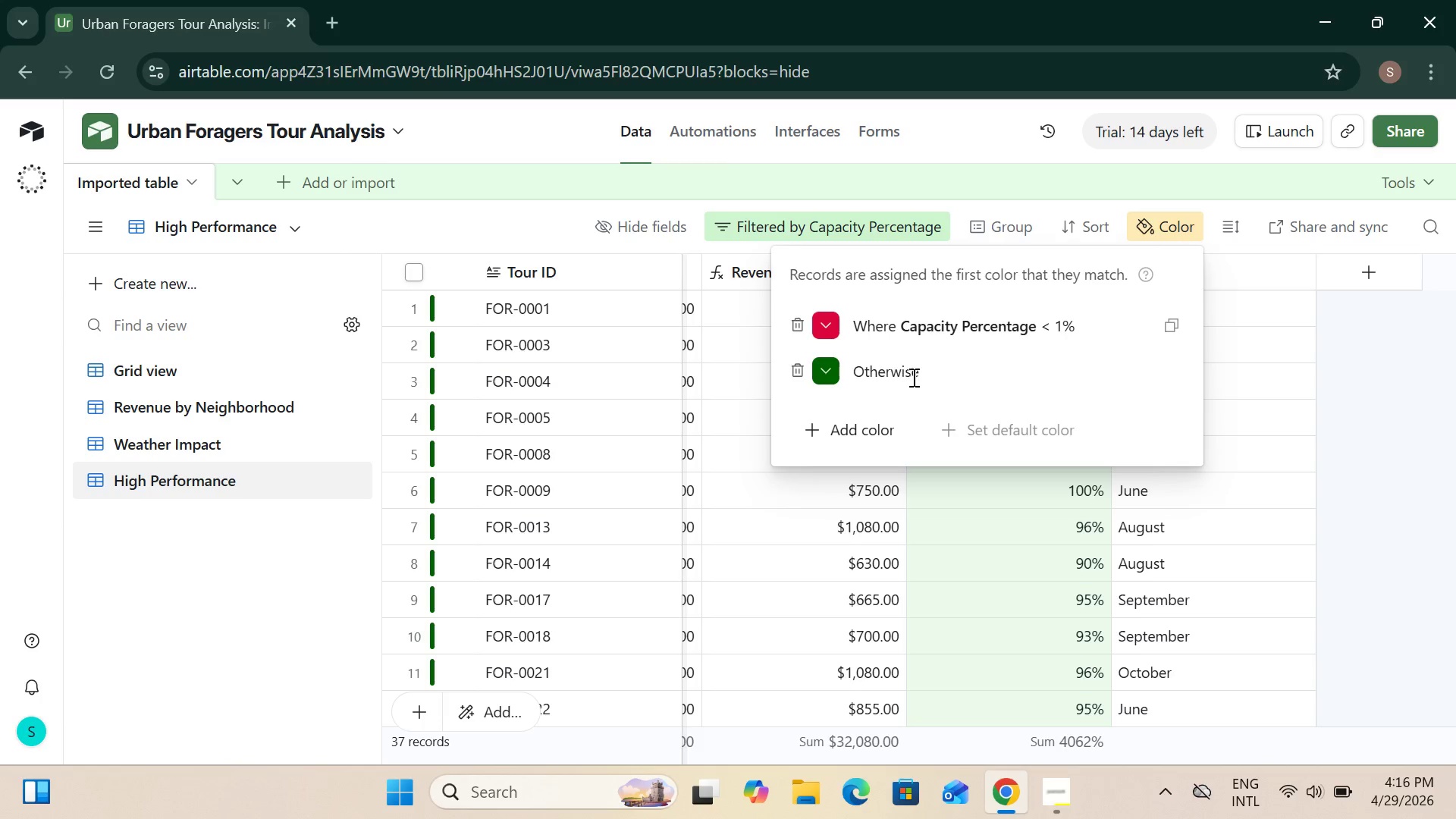 
left_click([1325, 394])
 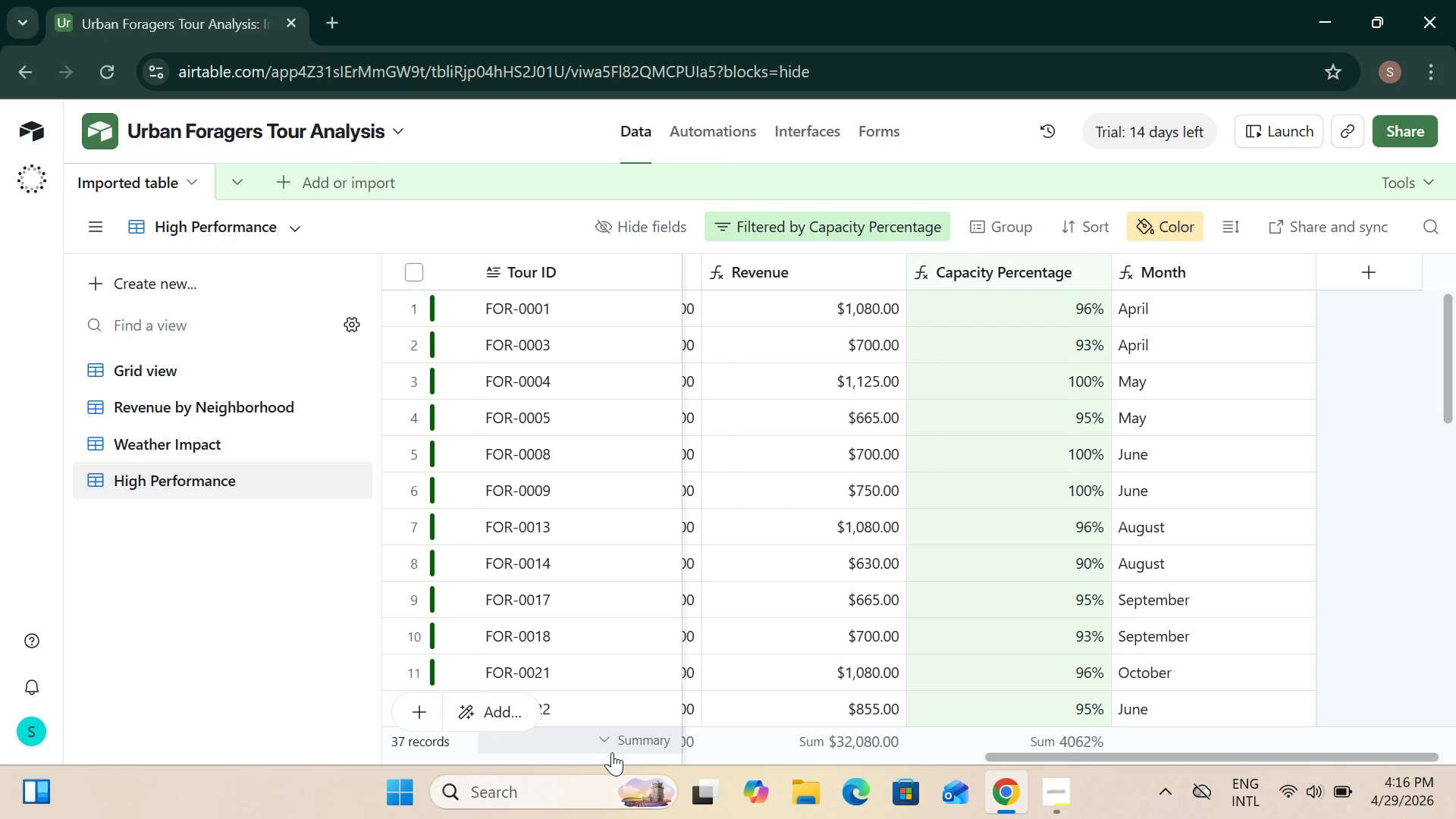 
wait(16.66)
 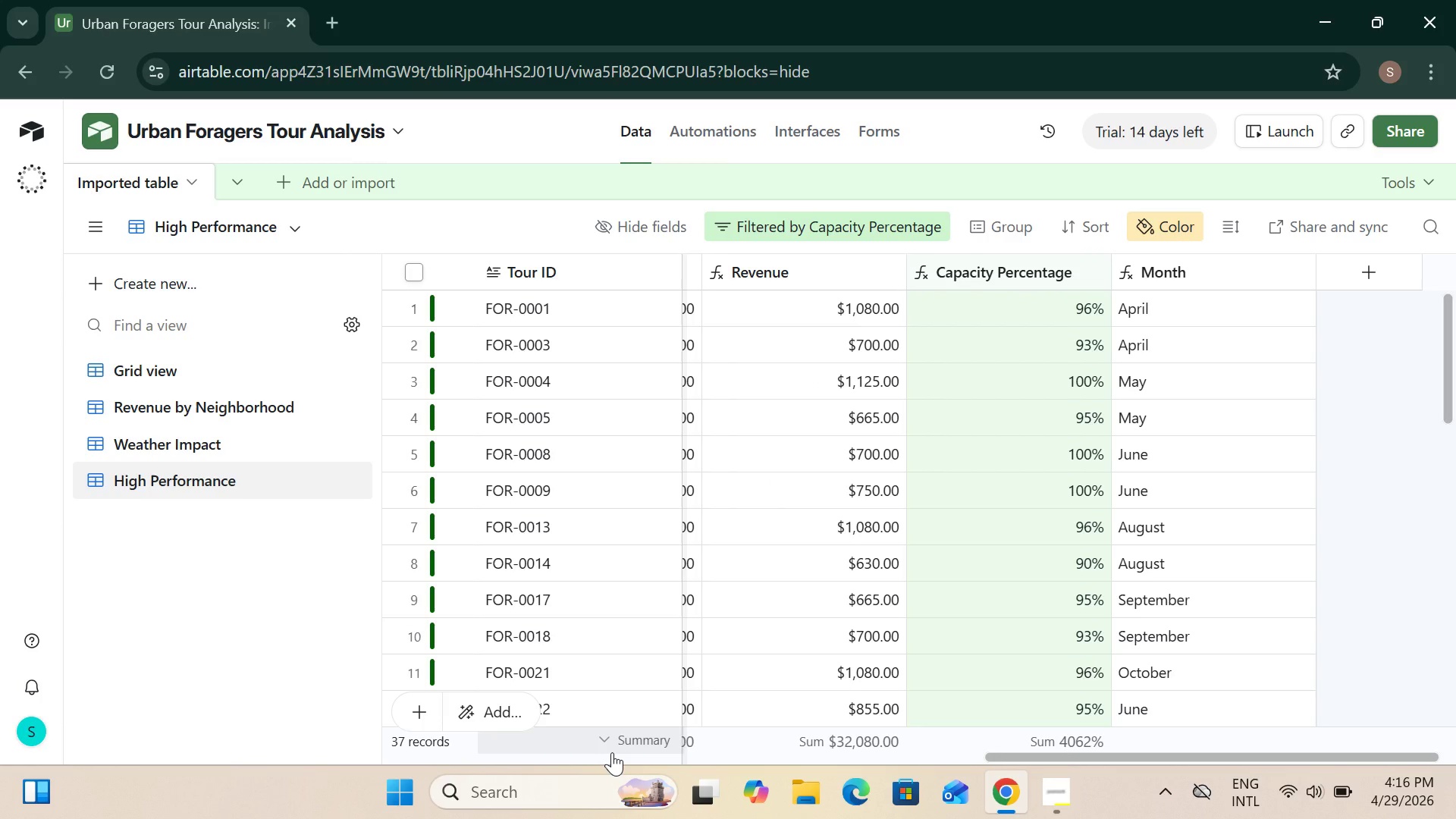 
left_click([1067, 796])